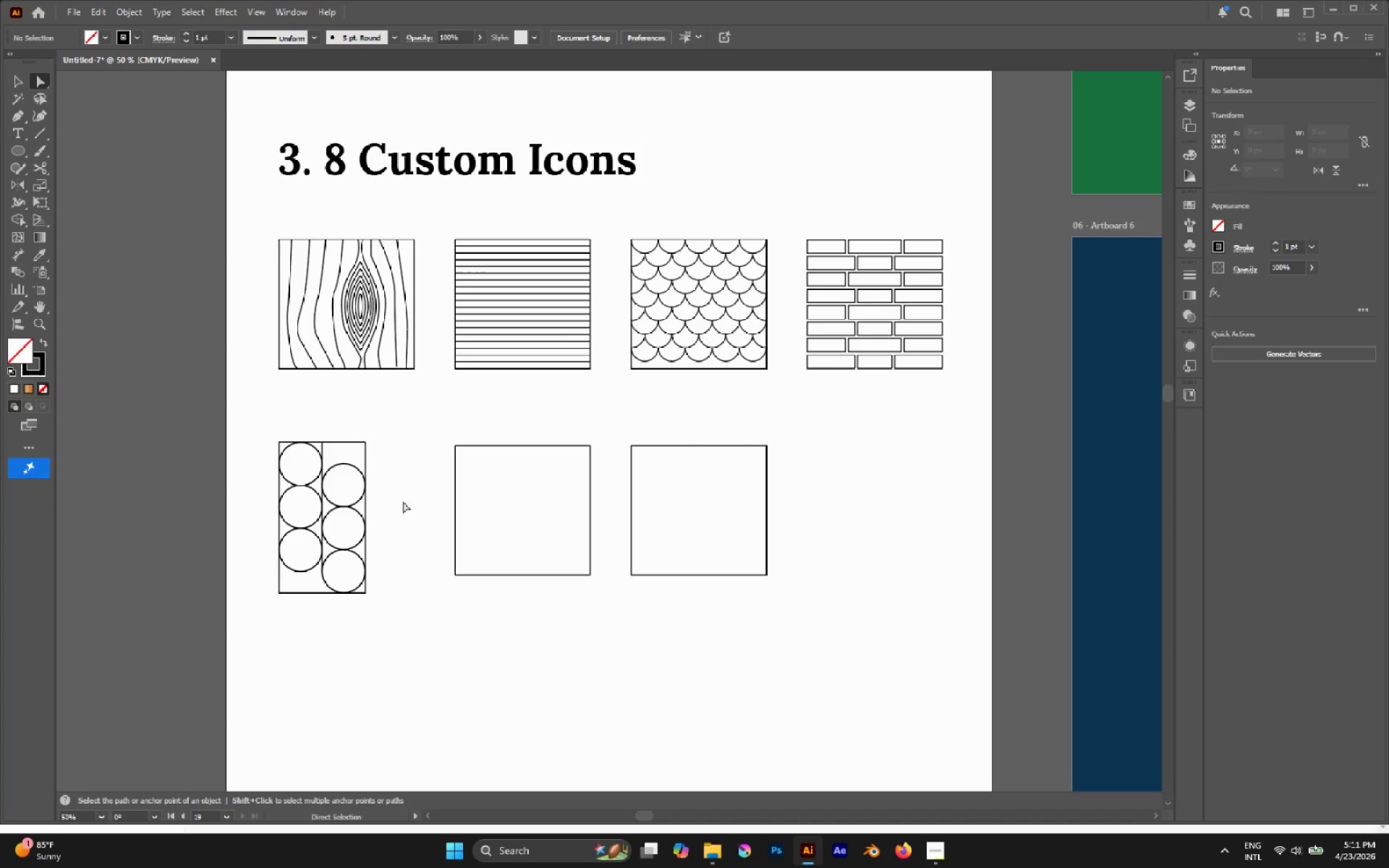 
key(V)
 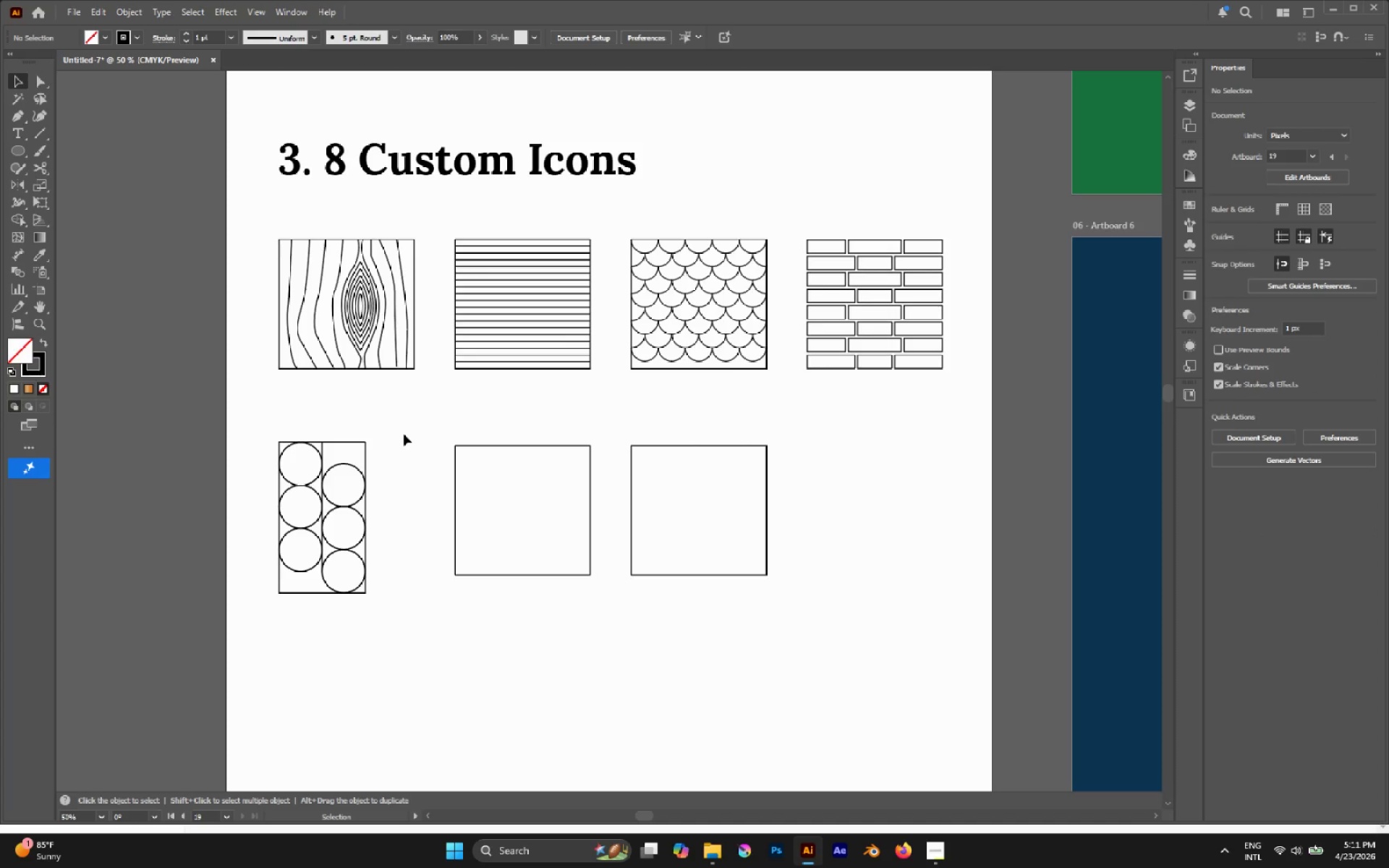 
left_click_drag(start_coordinate=[403, 430], to_coordinate=[274, 621])
 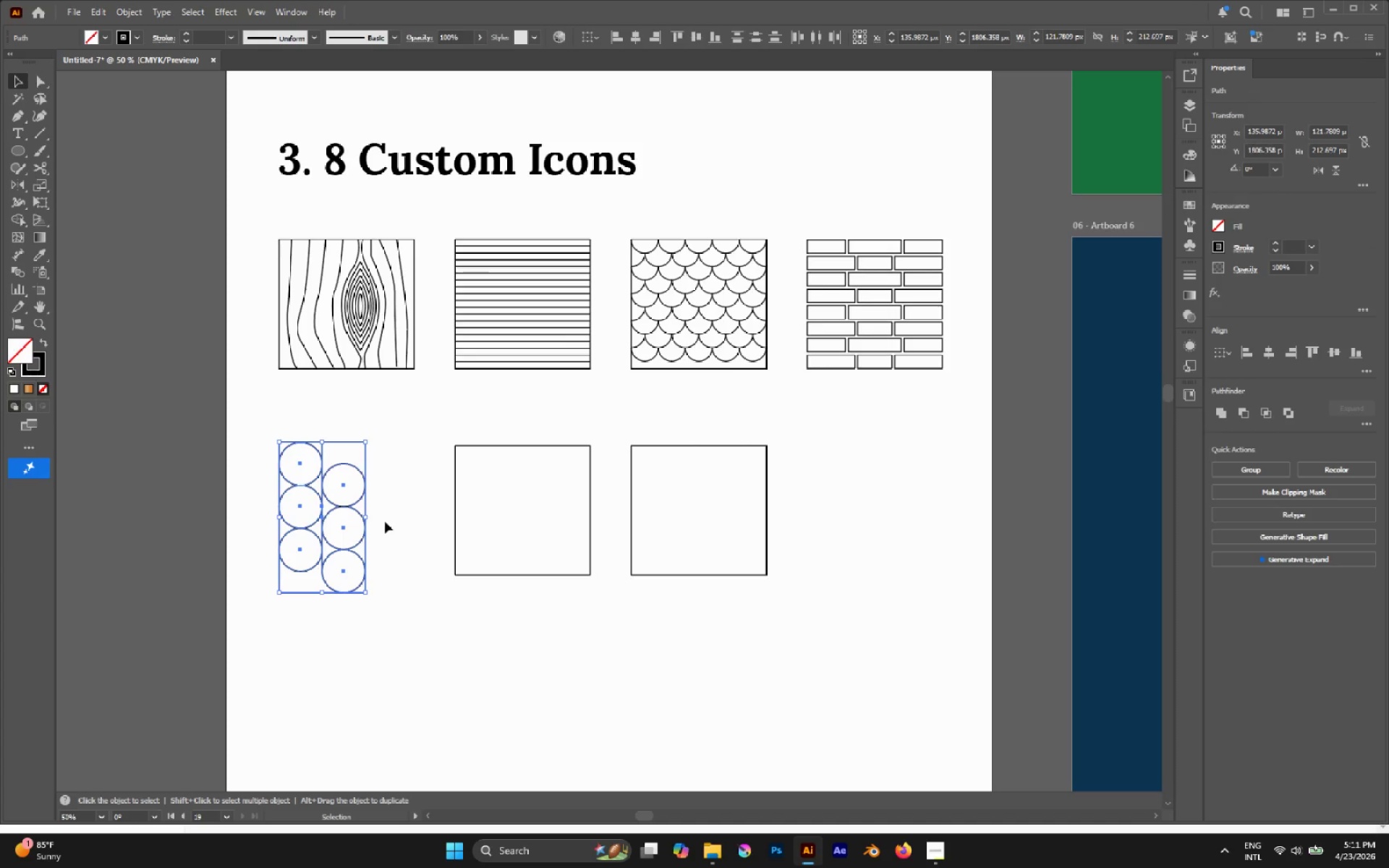 
hold_key(key=ShiftLeft, duration=1.14)
left_click_drag(start_coordinate=[367, 517], to_coordinate=[341, 513])
 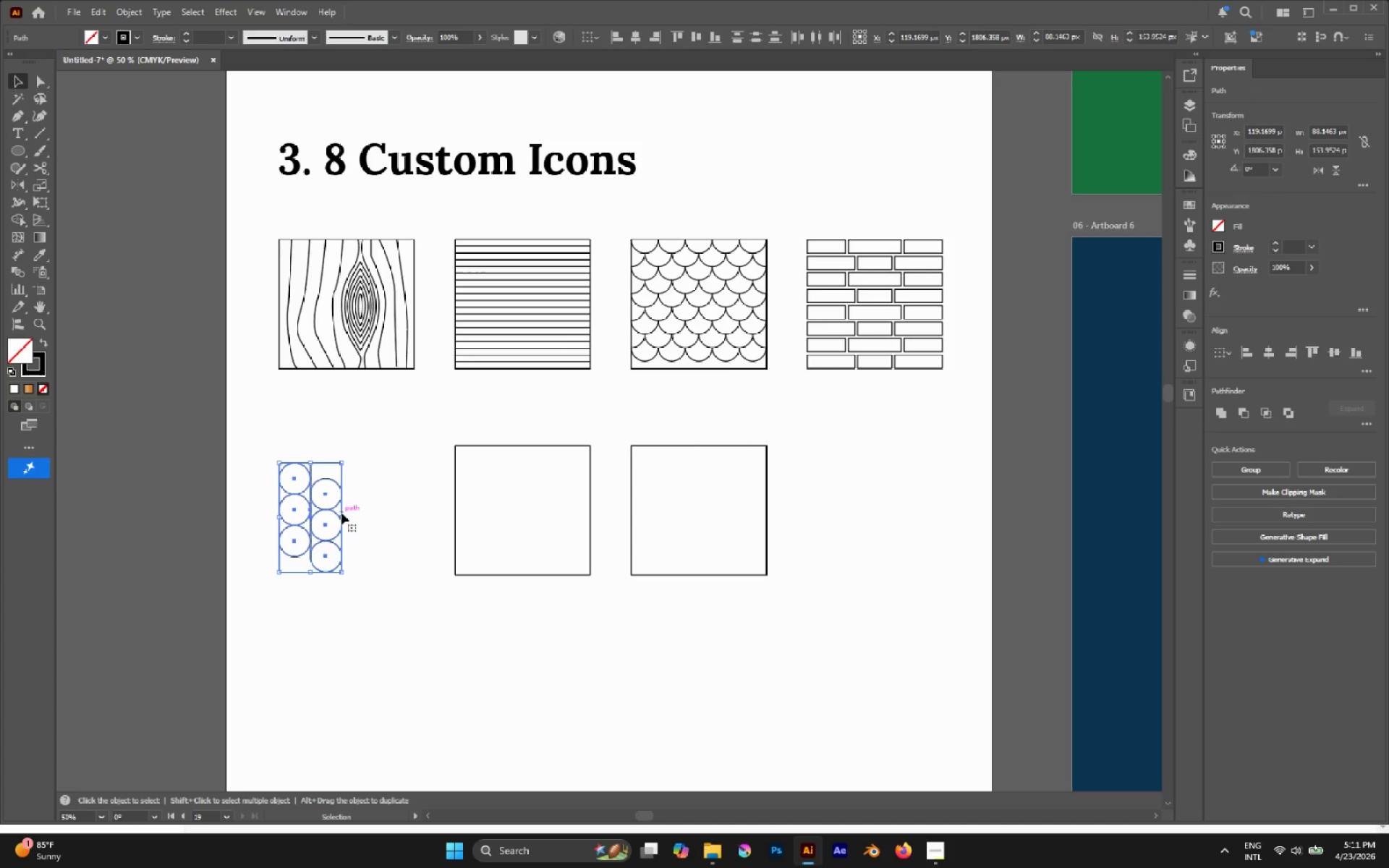 
hold_key(key=AltLeft, duration=2.22)
left_click_drag(start_coordinate=[342, 503], to_coordinate=[408, 498])
 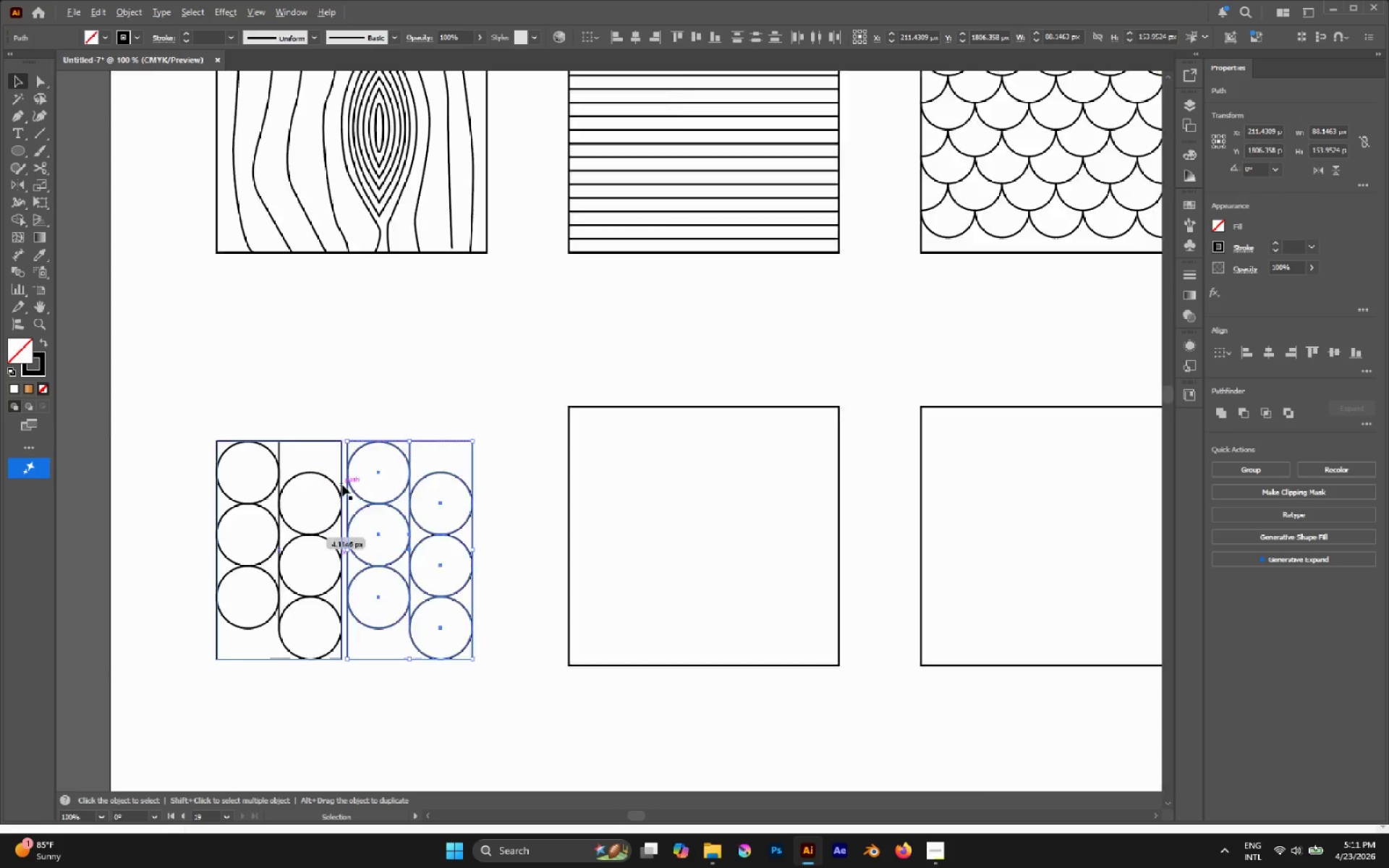 
hold_key(key=ShiftLeft, duration=1.55)
 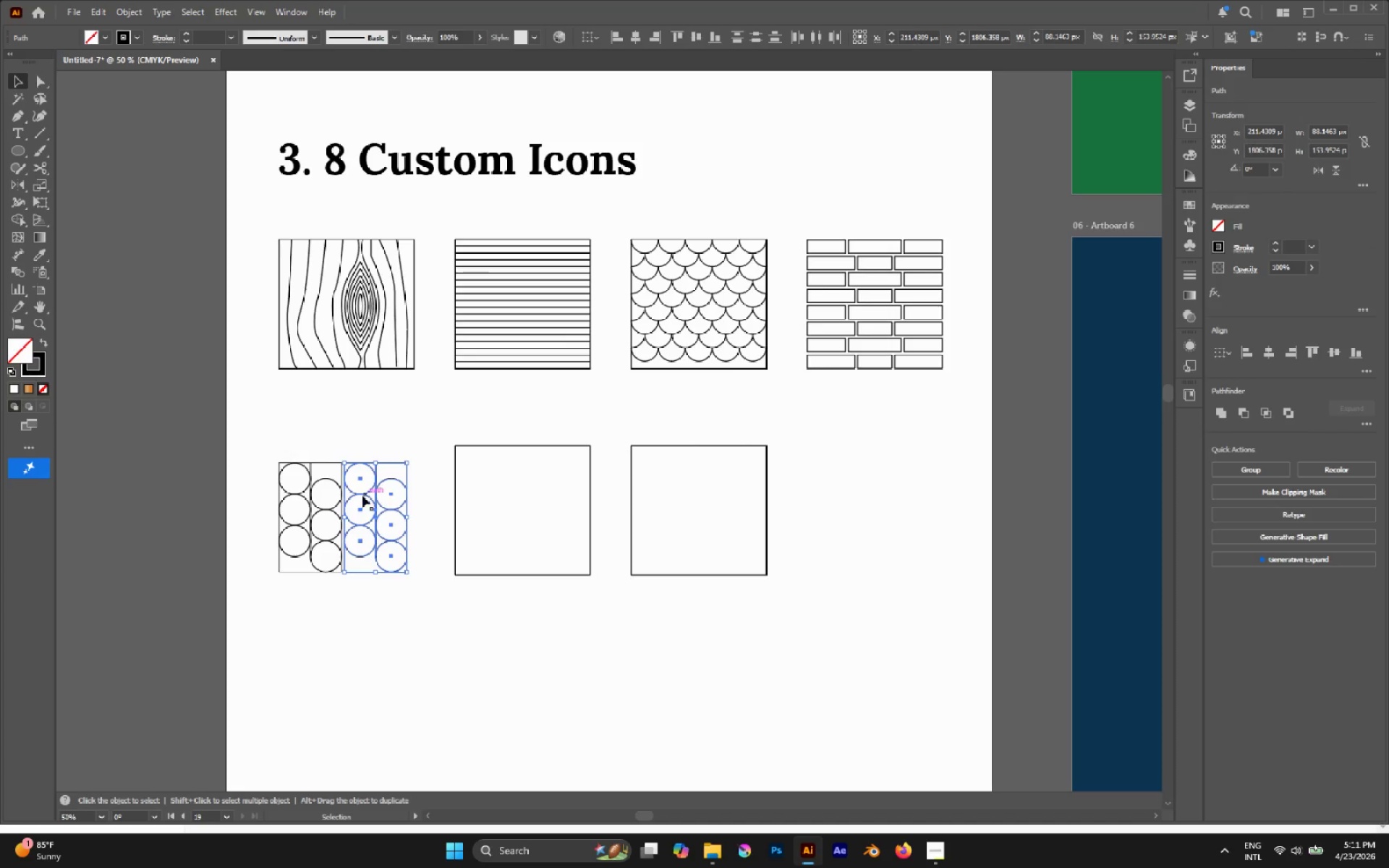 
hold_key(key=AltLeft, duration=0.77)
scroll: coordinate [342, 485], scroll_direction: up, amount: 4.0
 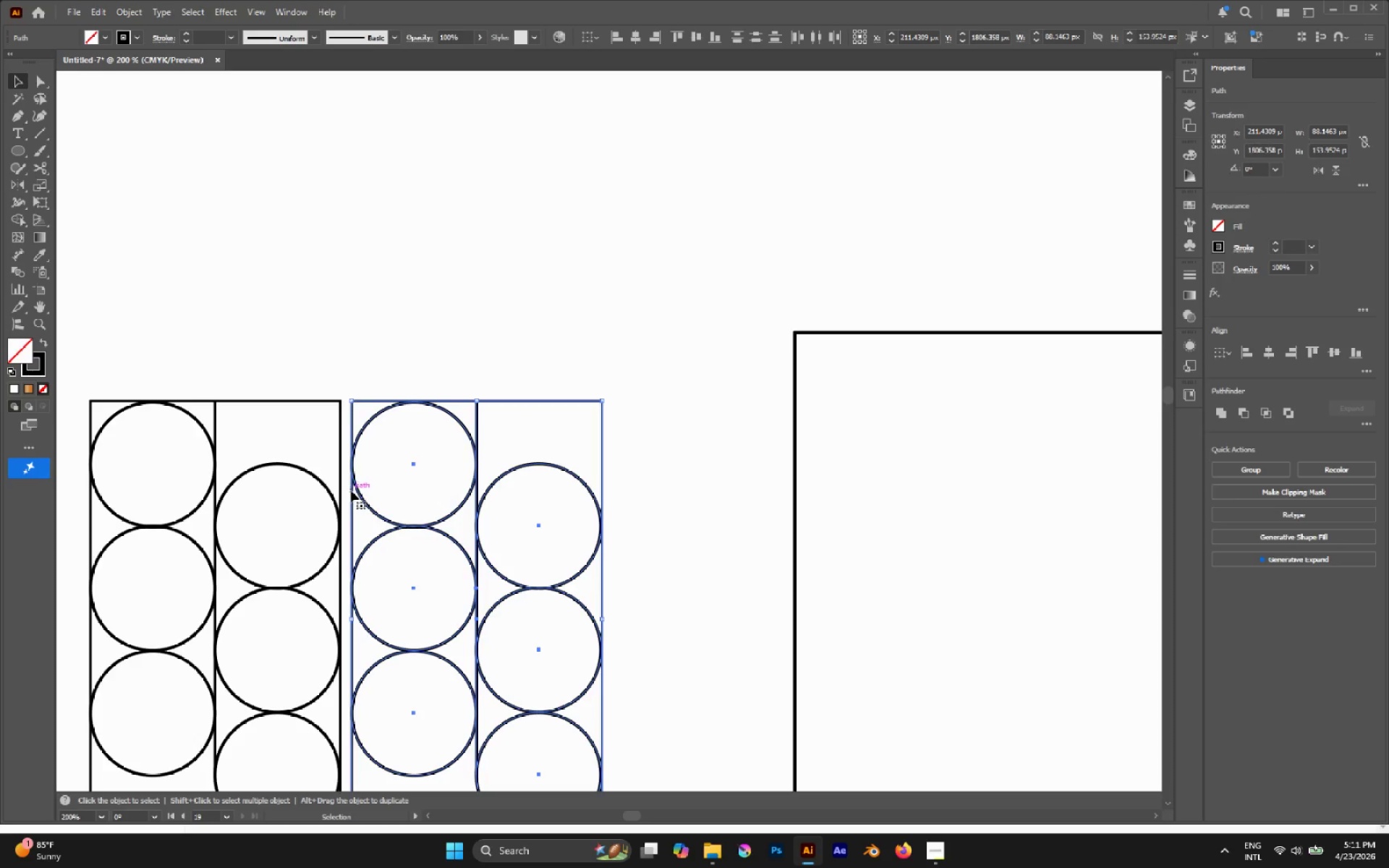 
left_click_drag(start_coordinate=[351, 490], to_coordinate=[341, 490])
 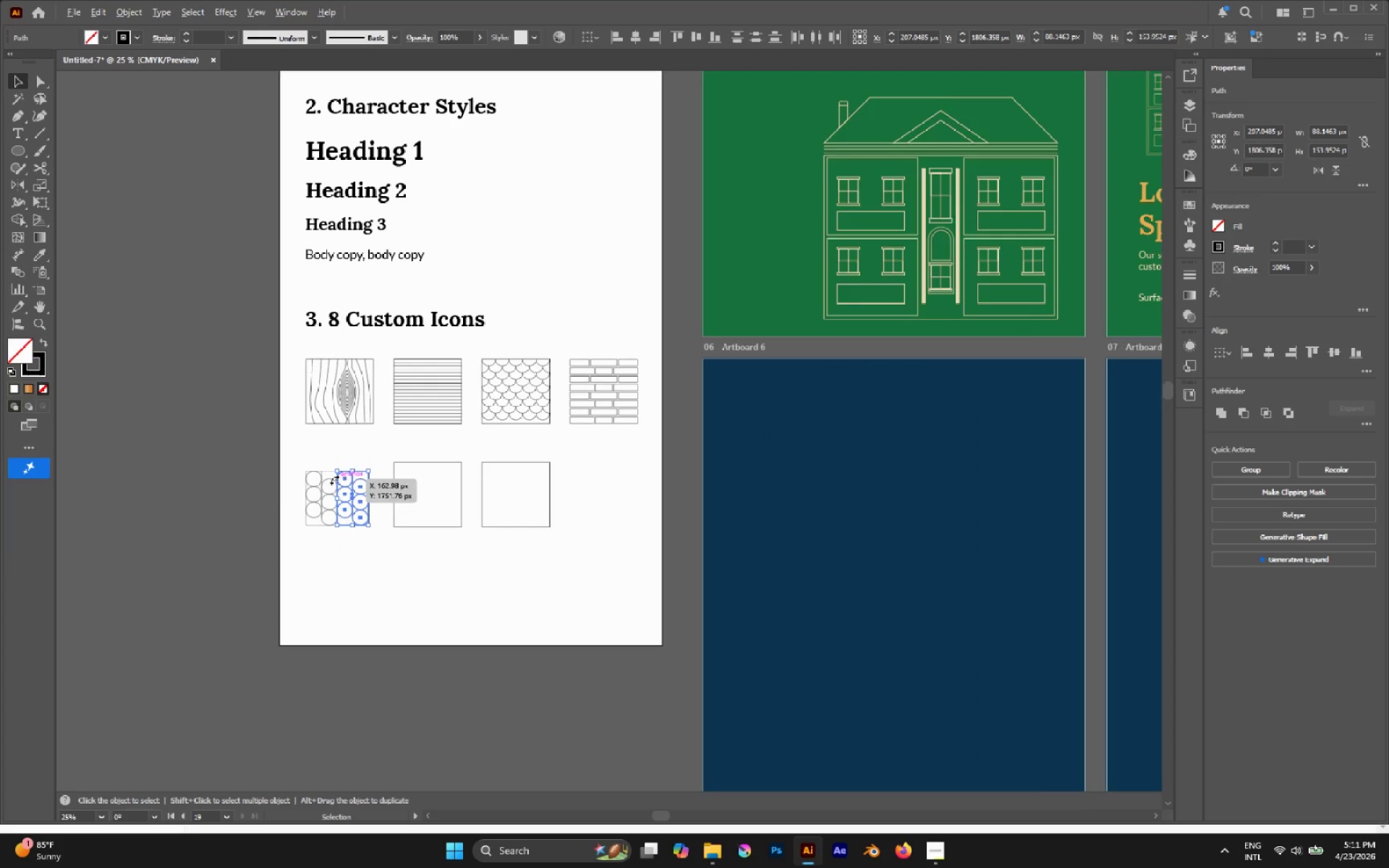 
hold_key(key=ShiftLeft, duration=0.92)
 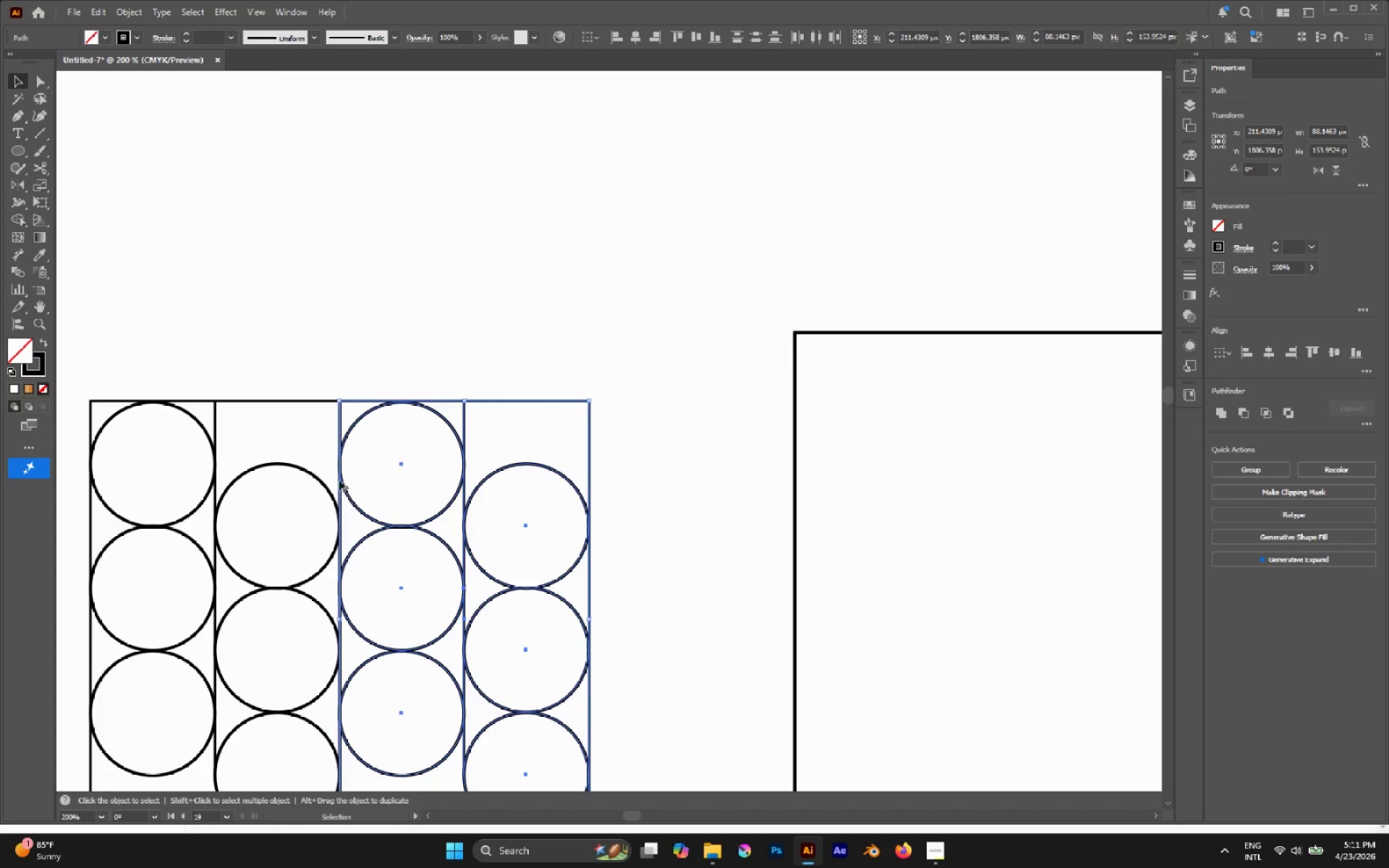 
hold_key(key=AltLeft, duration=0.47)
 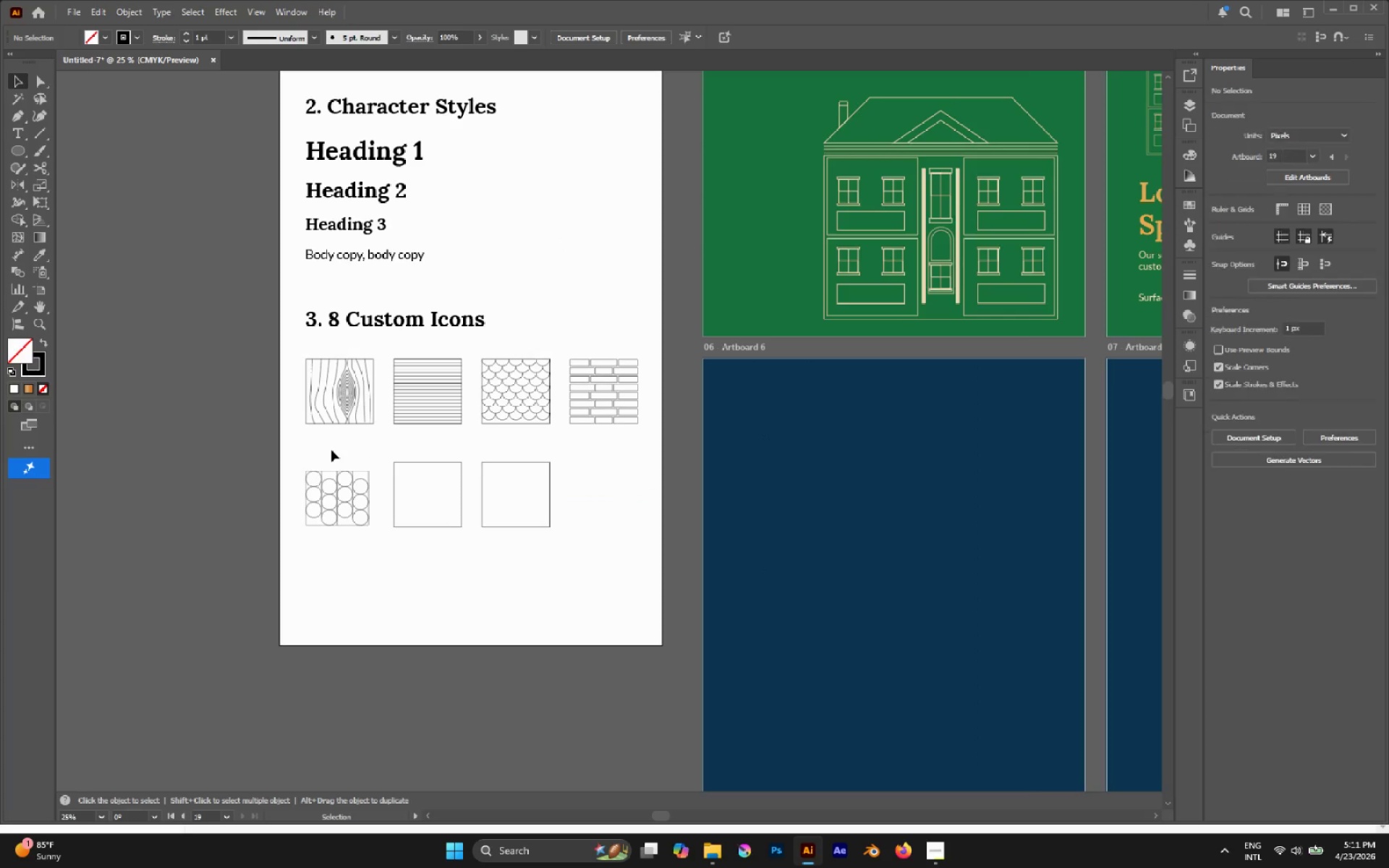 
left_click([331, 450])
 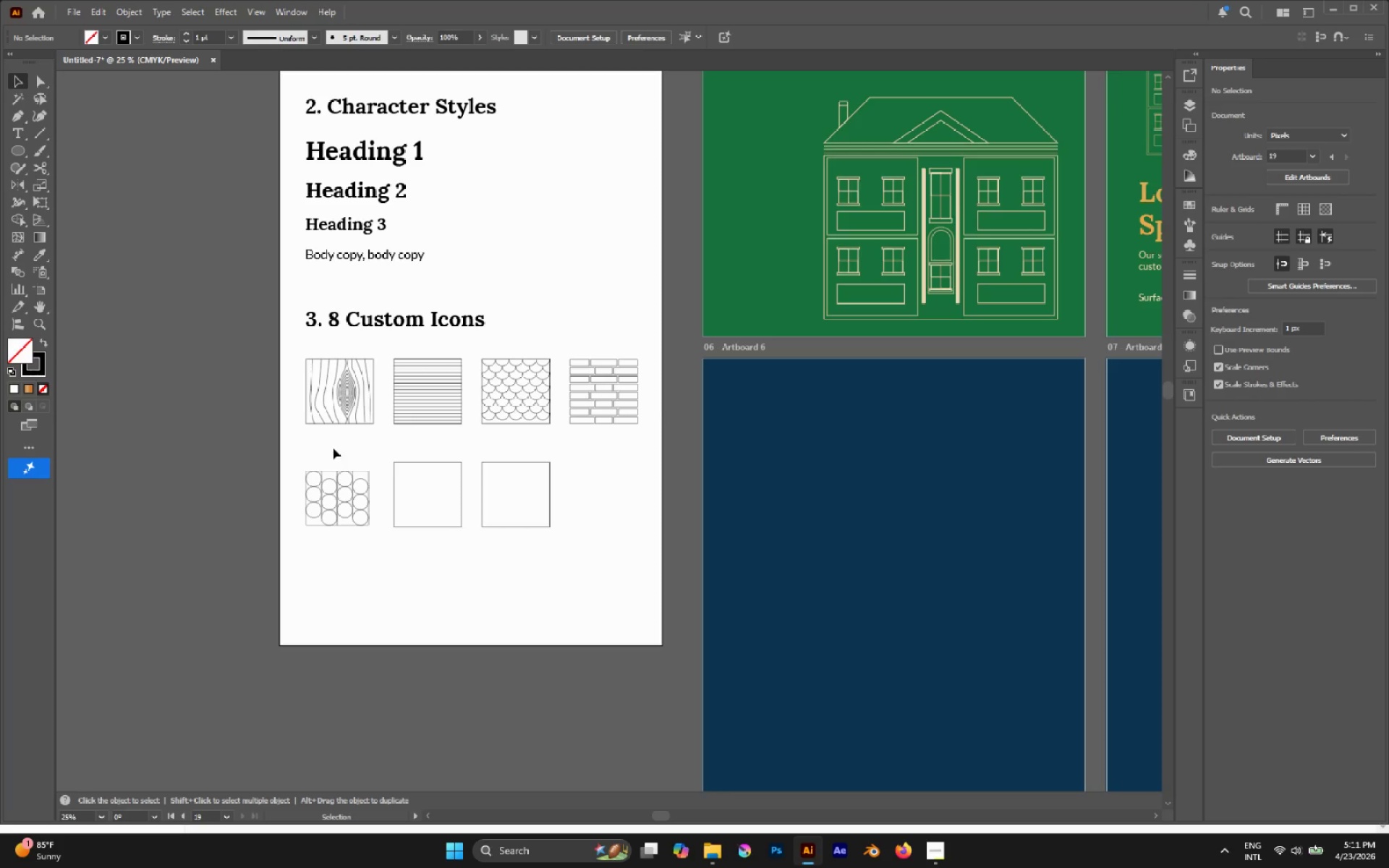 
scroll: coordinate [336, 480], scroll_direction: down, amount: 6.0
 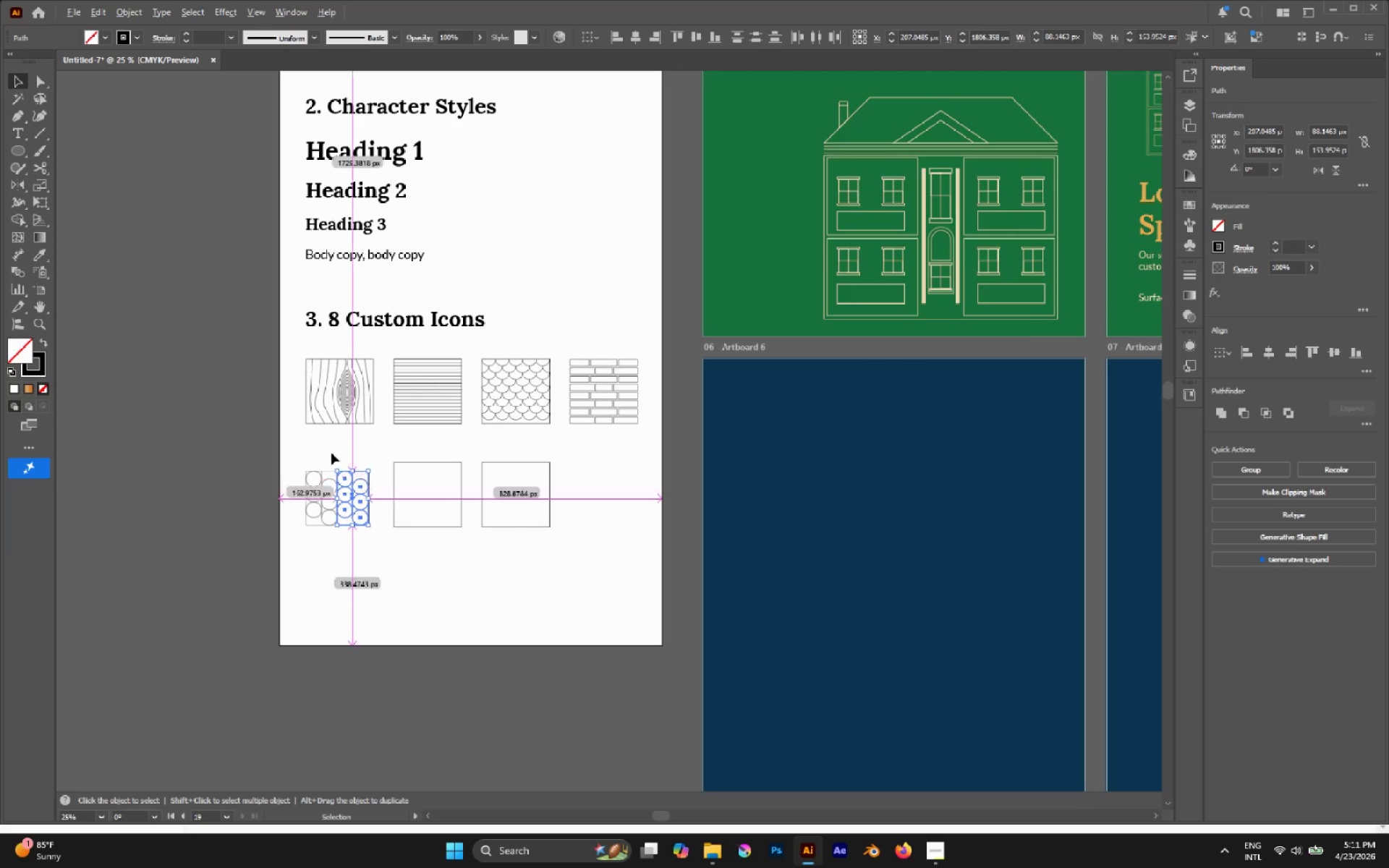 
key(Alt+Tab)